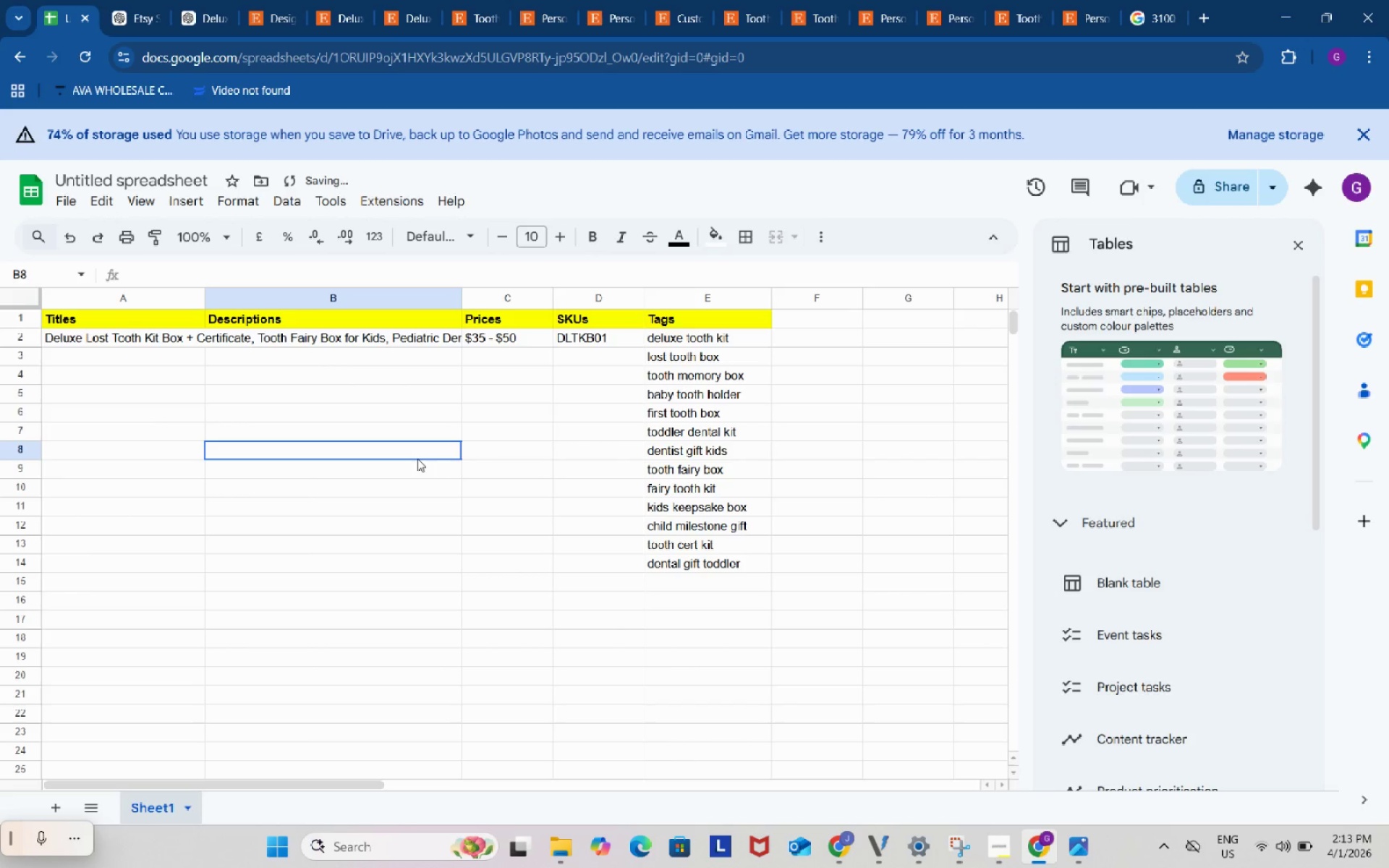 
left_click([417, 459])
 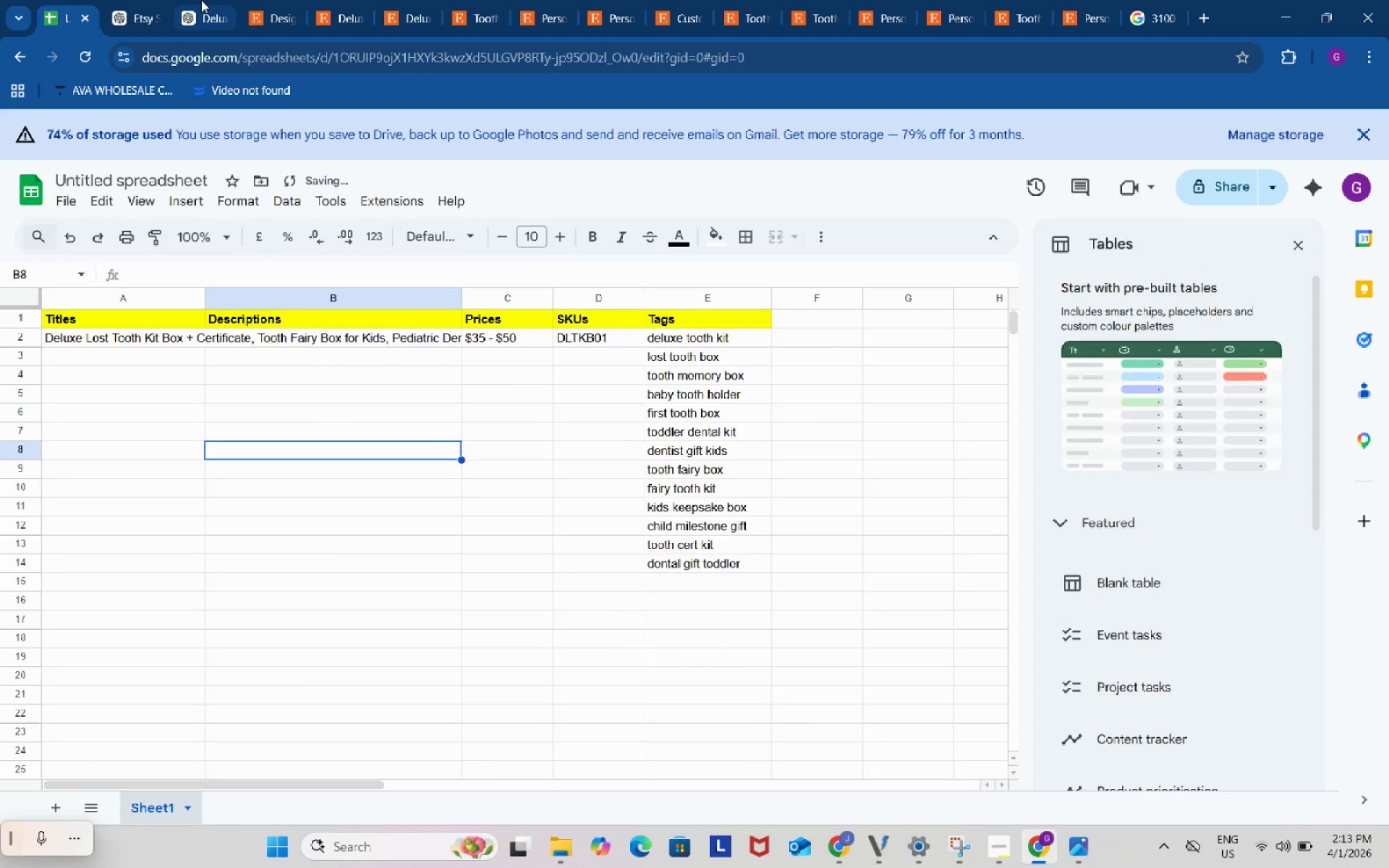 
left_click([201, 0])
 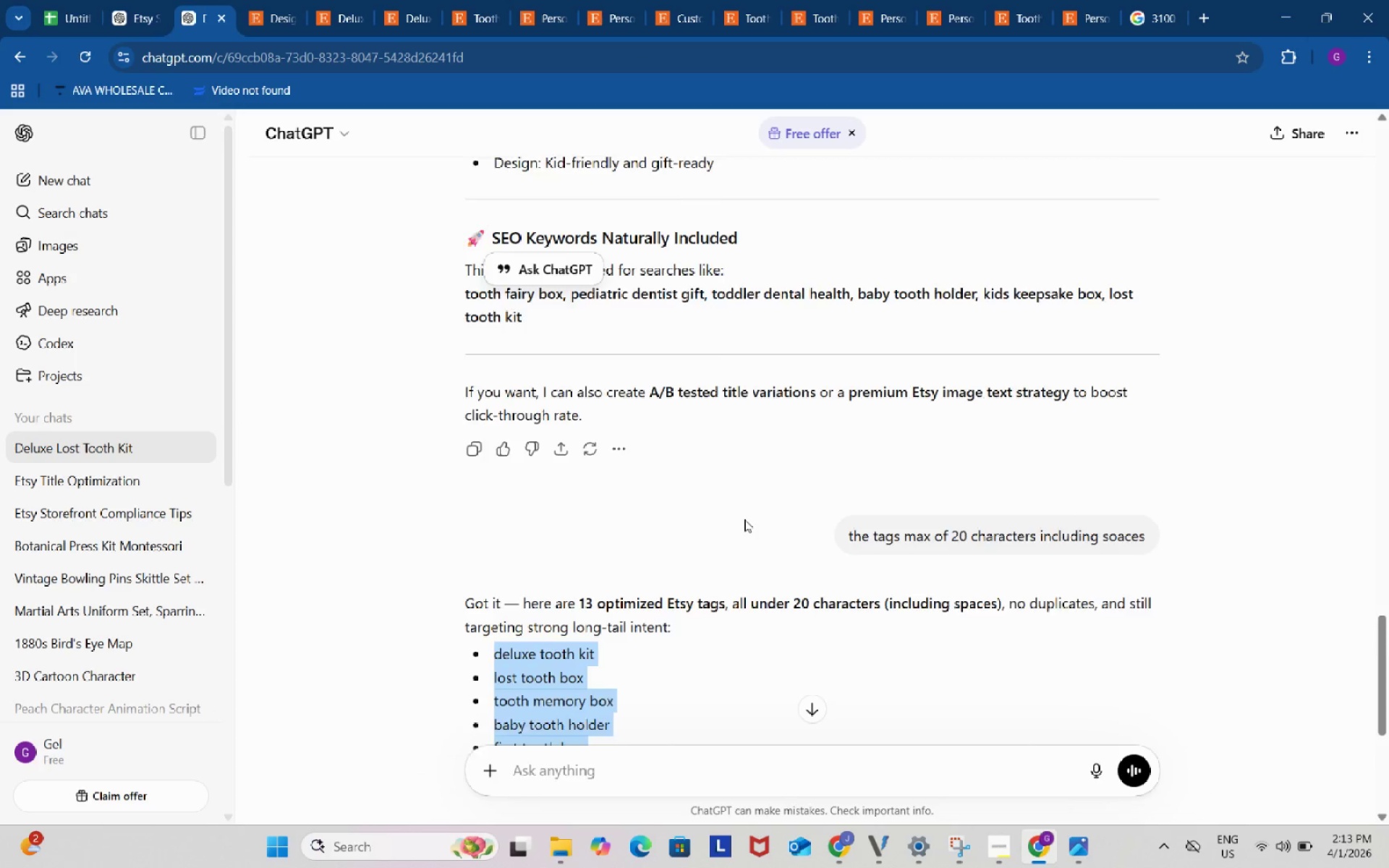 
scroll: coordinate [730, 468], scroll_direction: up, amount: 11.0
 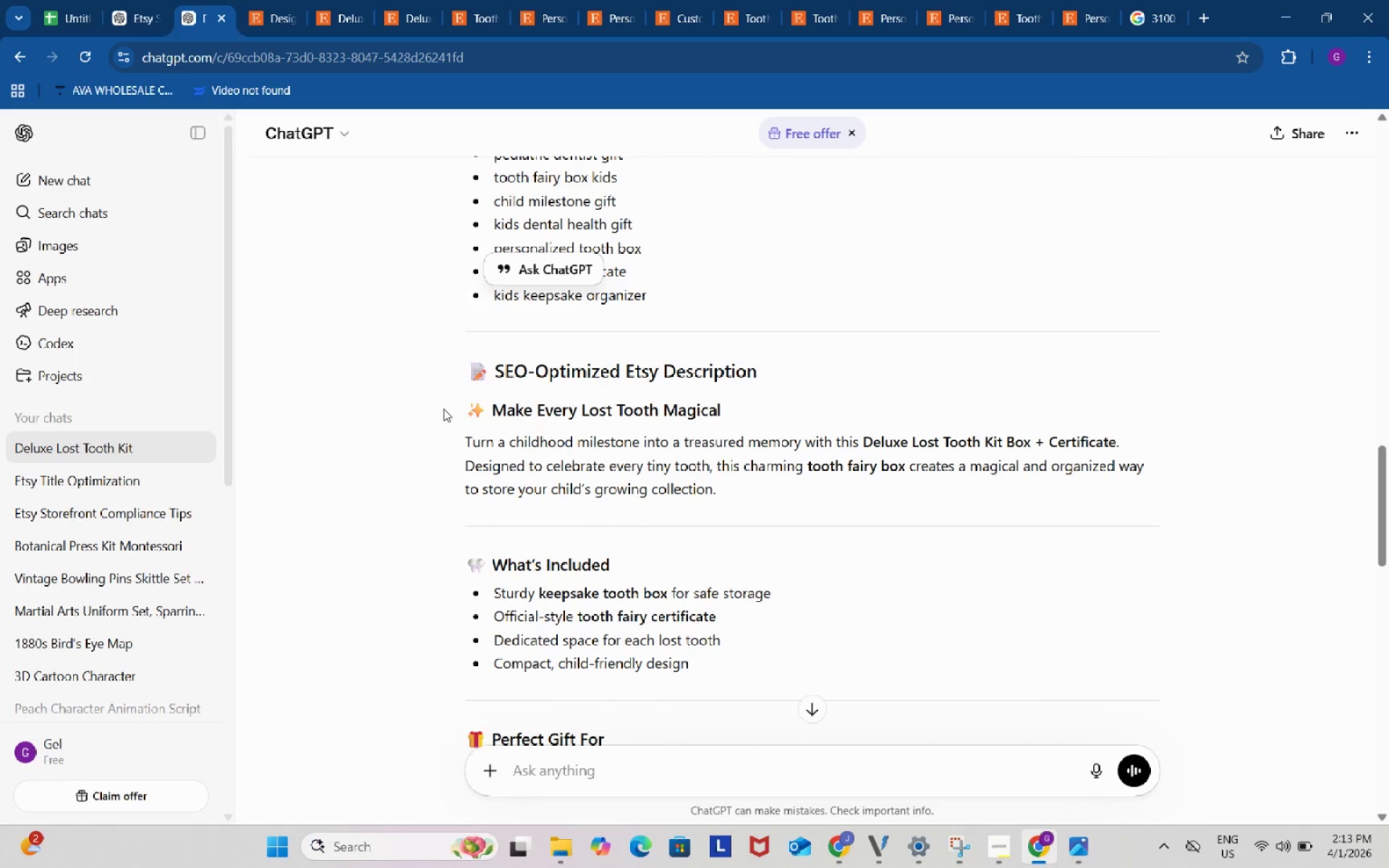 
left_click_drag(start_coordinate=[441, 408], to_coordinate=[752, 542])
 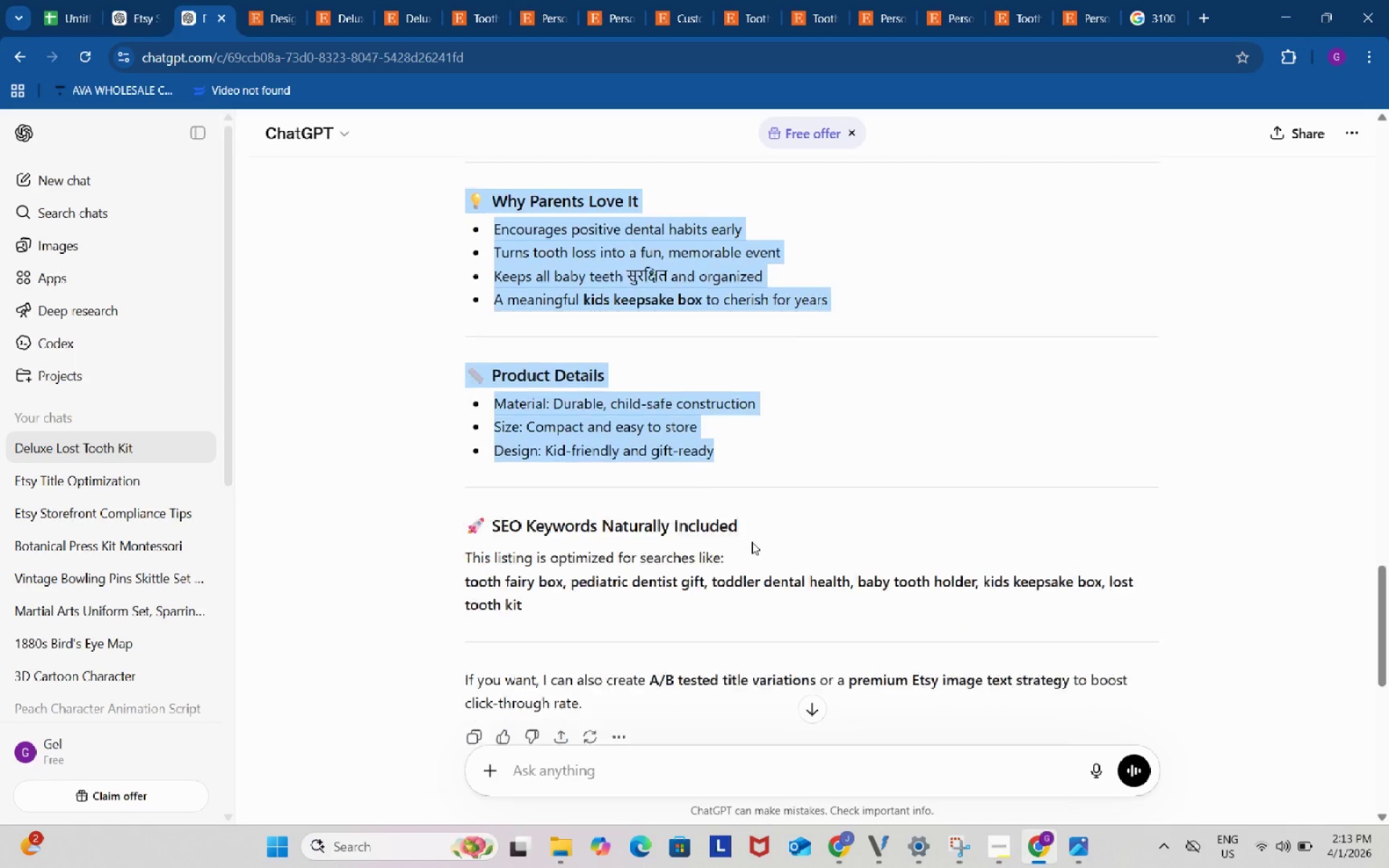 
scroll: coordinate [681, 559], scroll_direction: down, amount: 7.0
 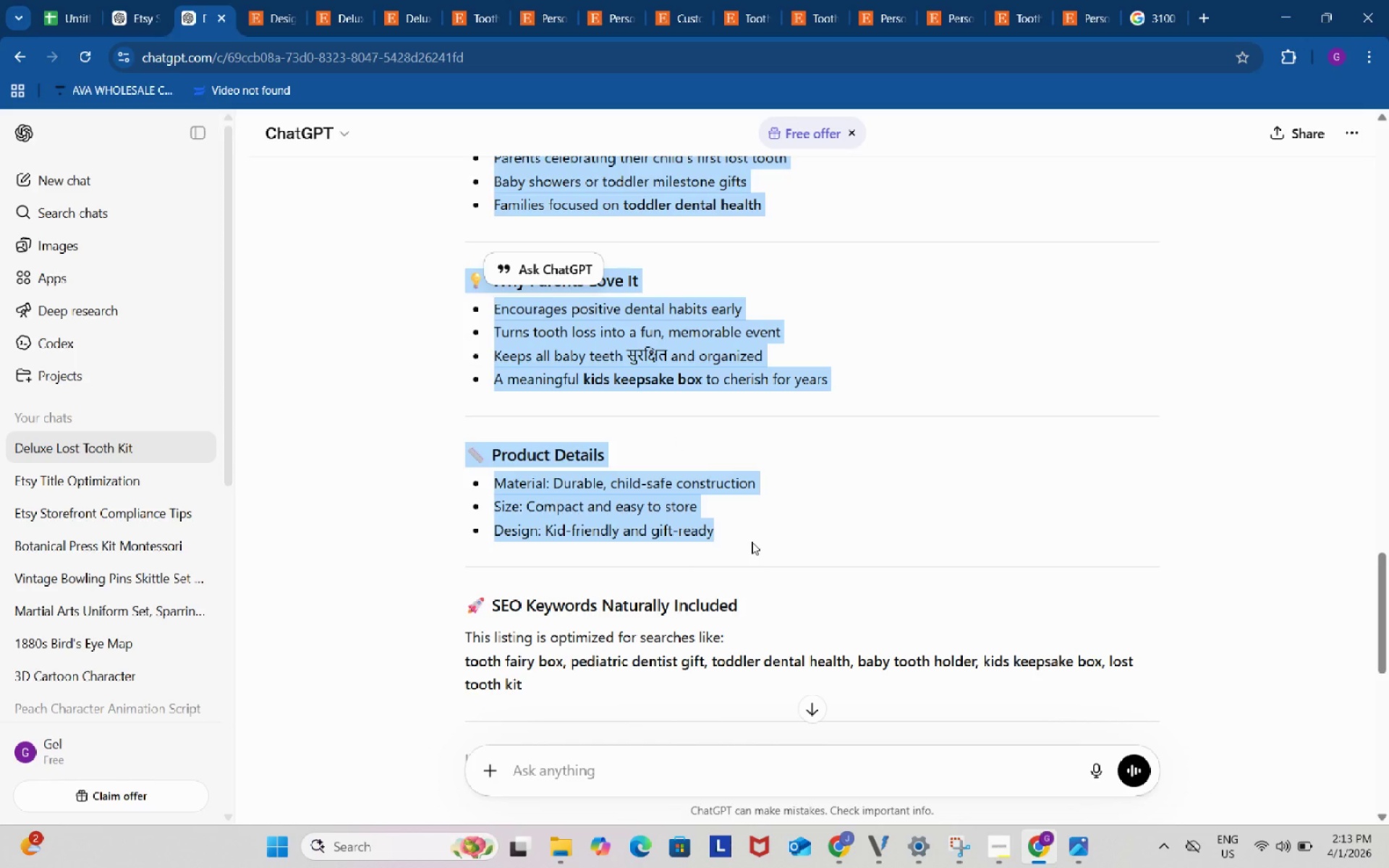 
key(Control+ControlLeft)
 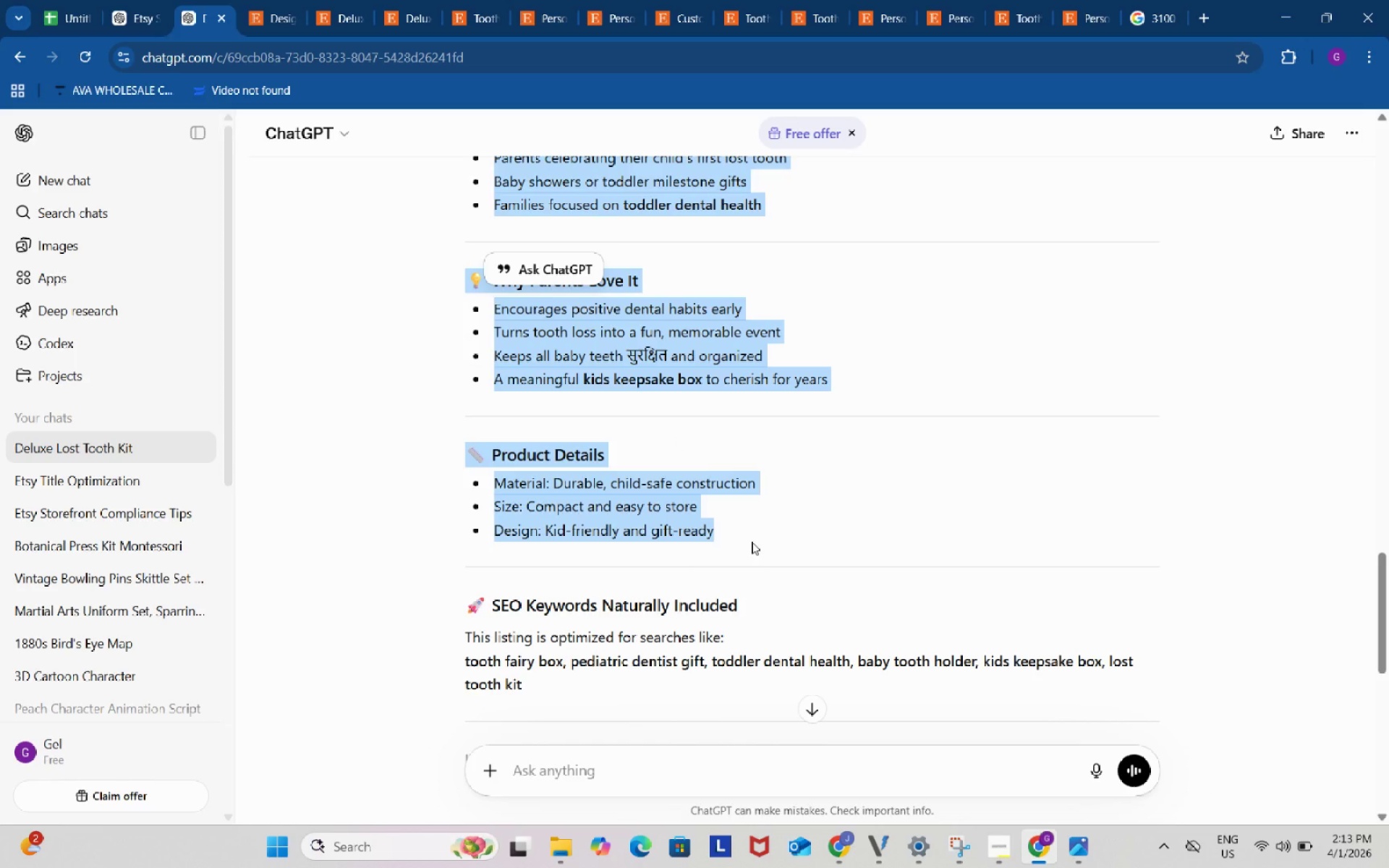 
key(Control+C)
 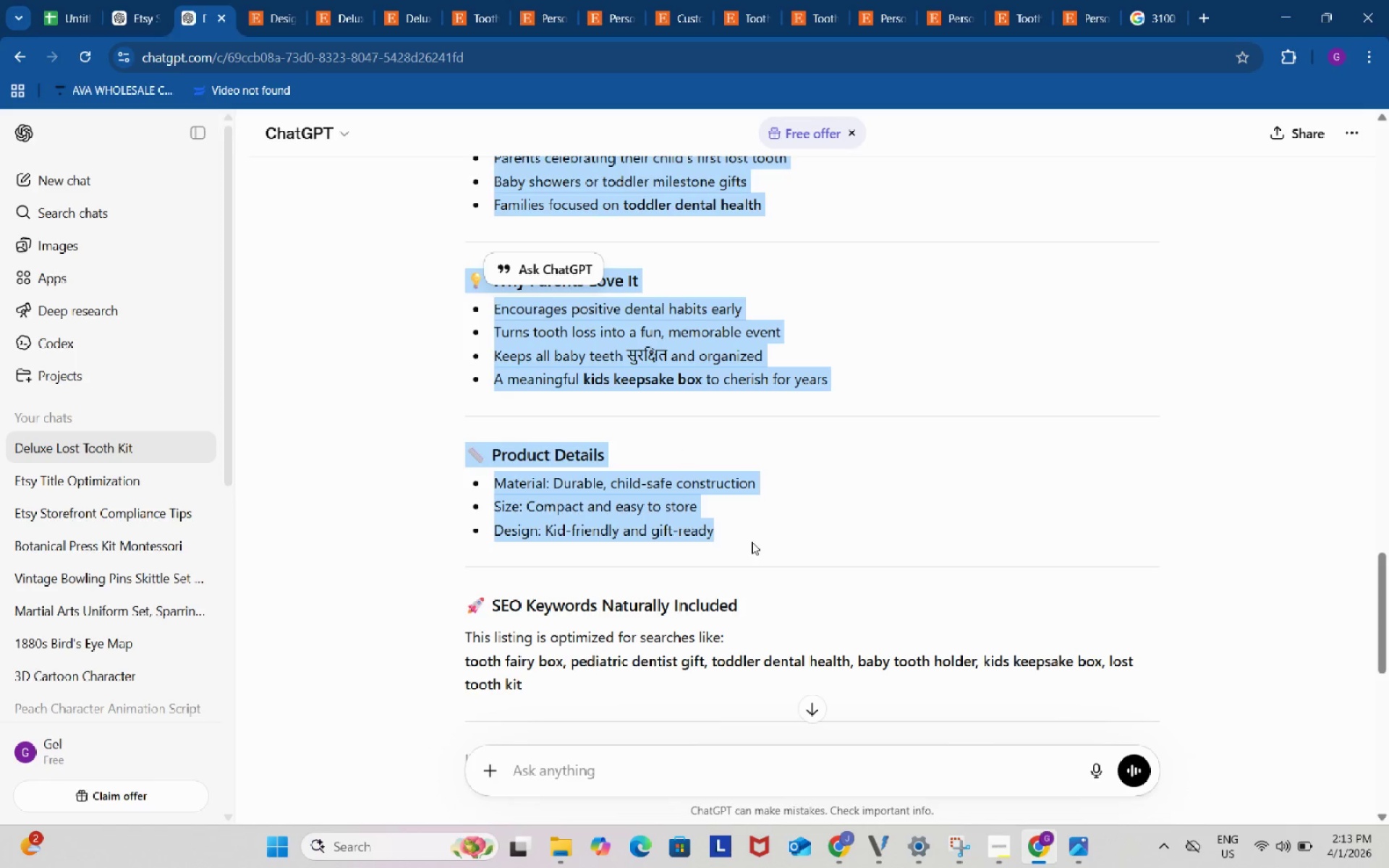 
key(Control+ControlLeft)
 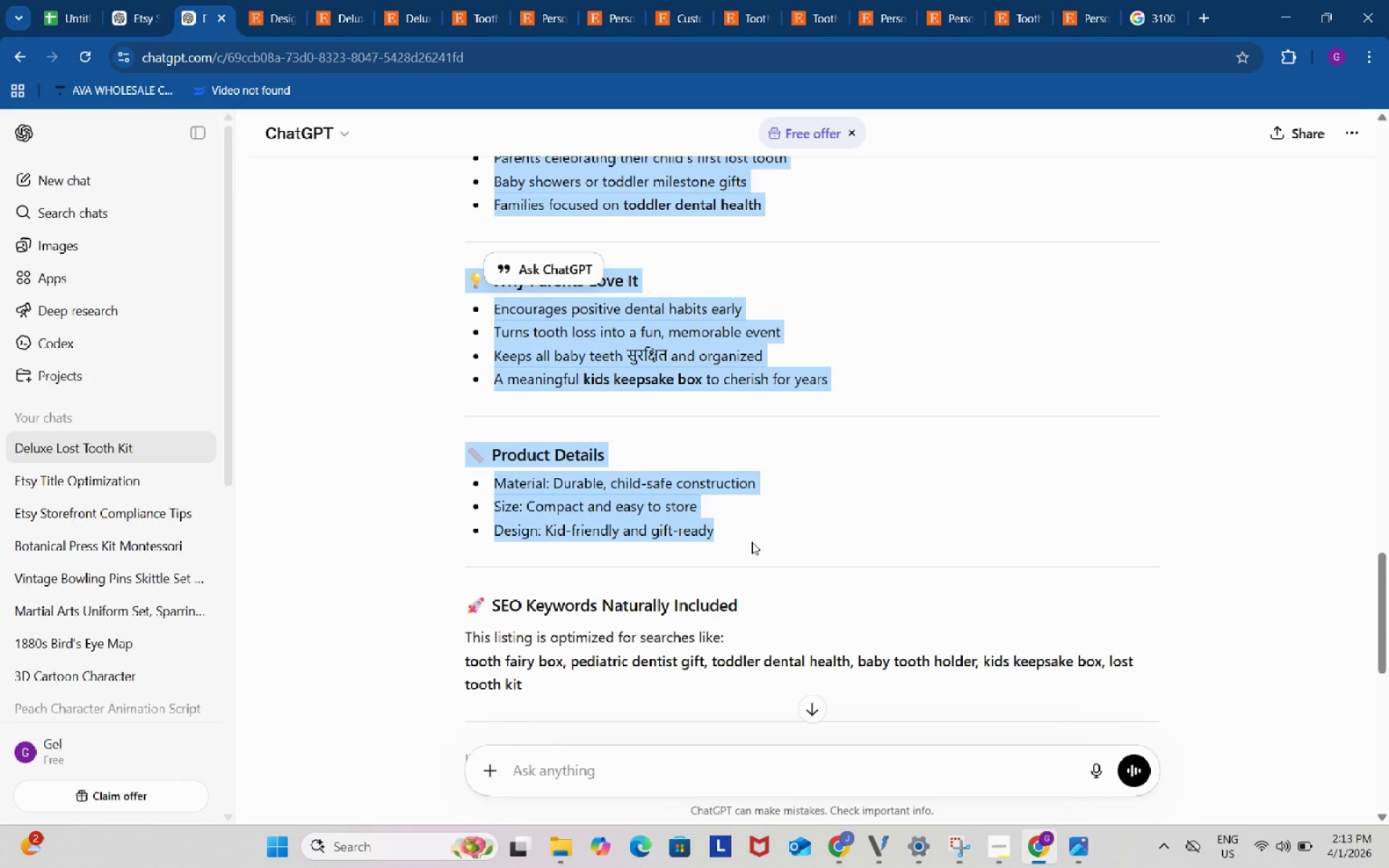 
key(Control+C)
 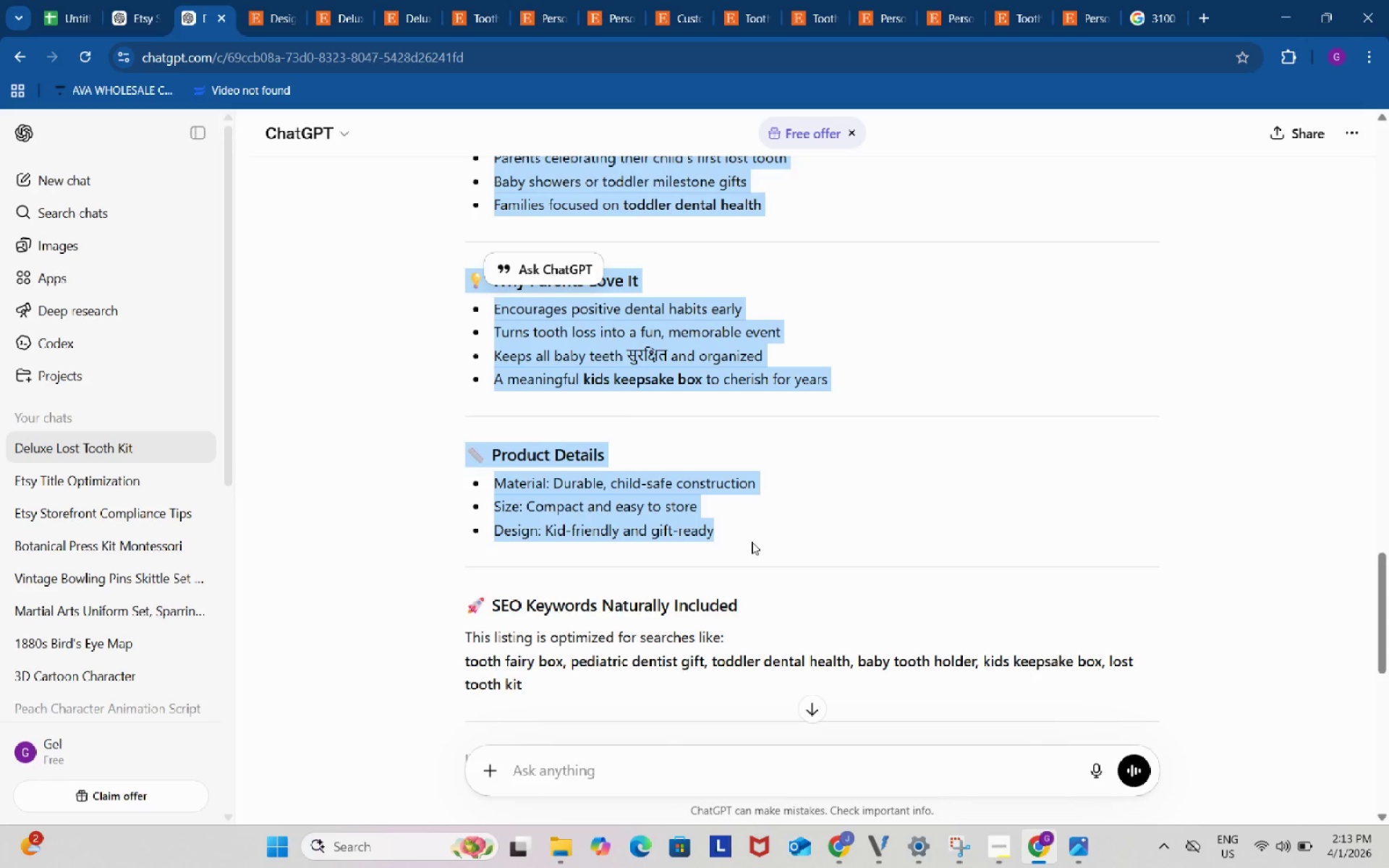 
key(Control+ControlLeft)
 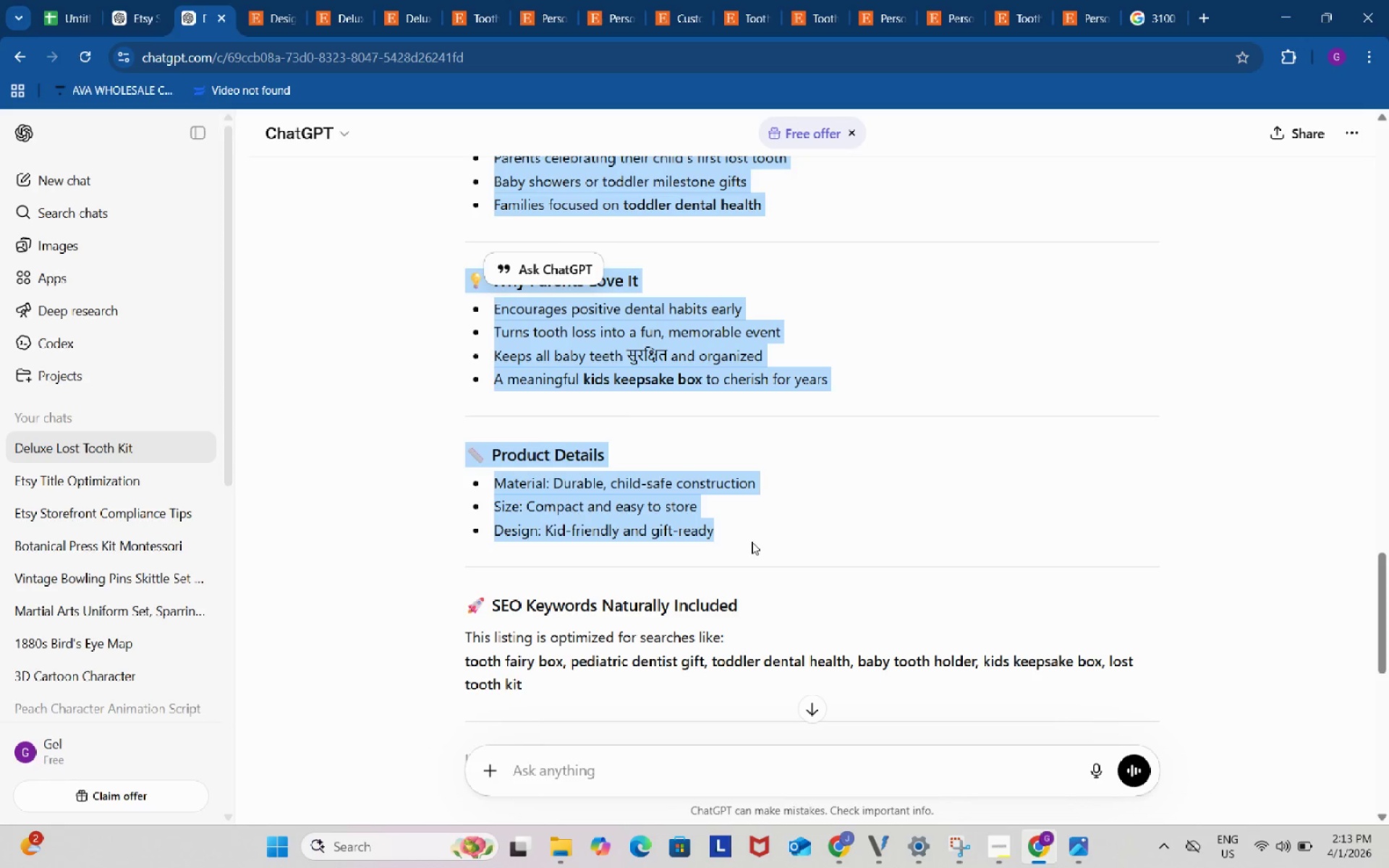 
key(Control+C)
 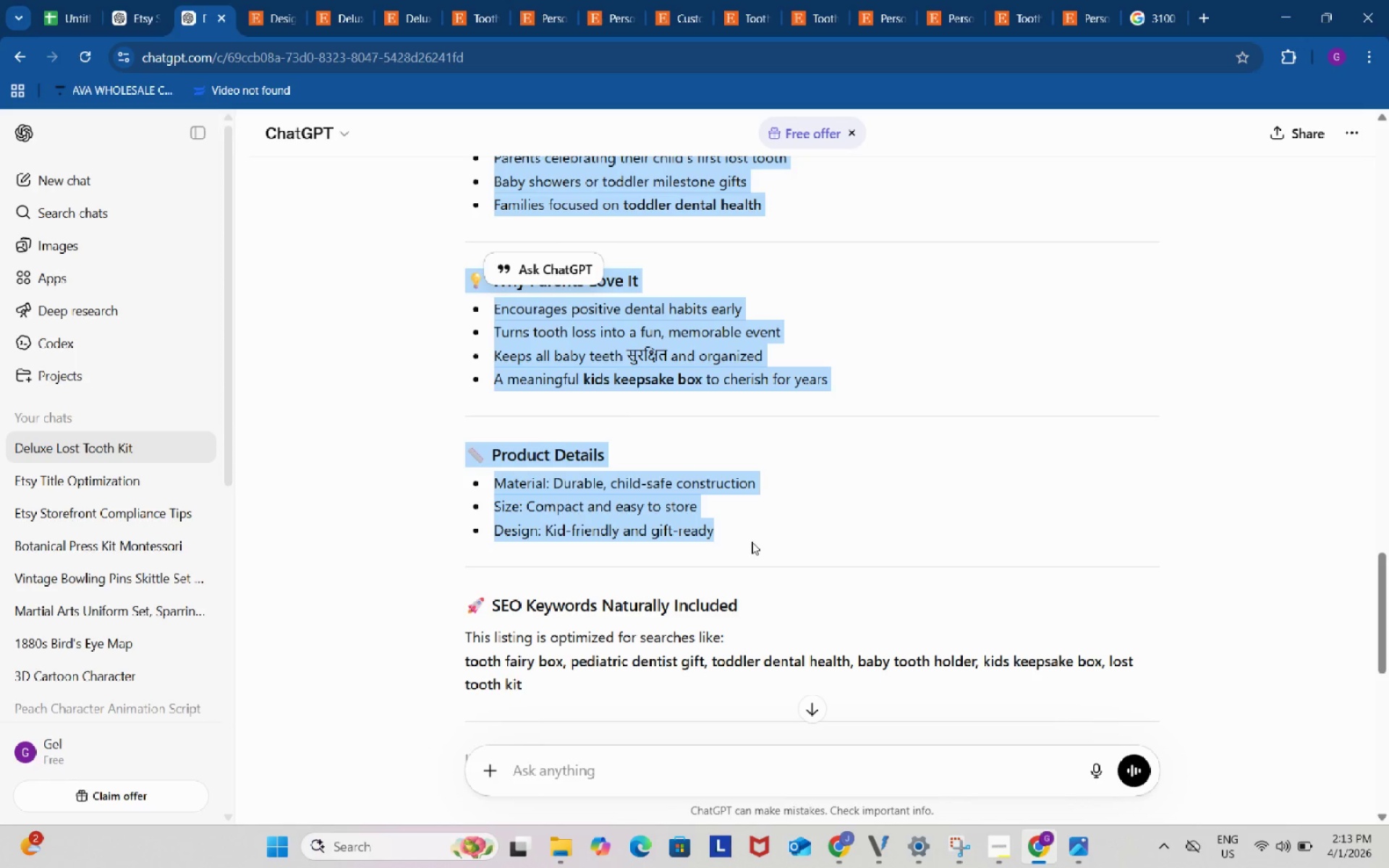 
key(Control+ControlLeft)
 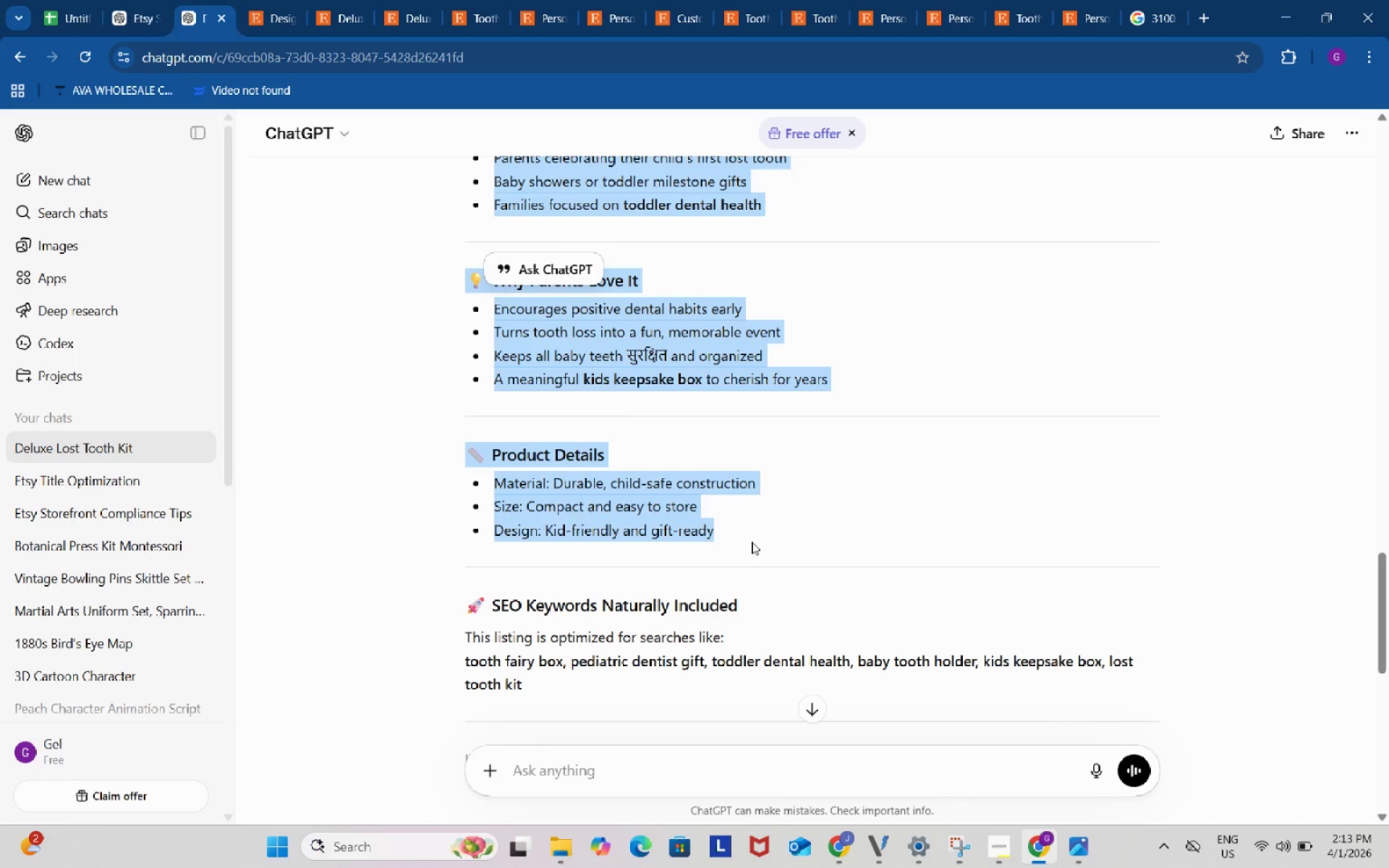 
key(Control+C)
 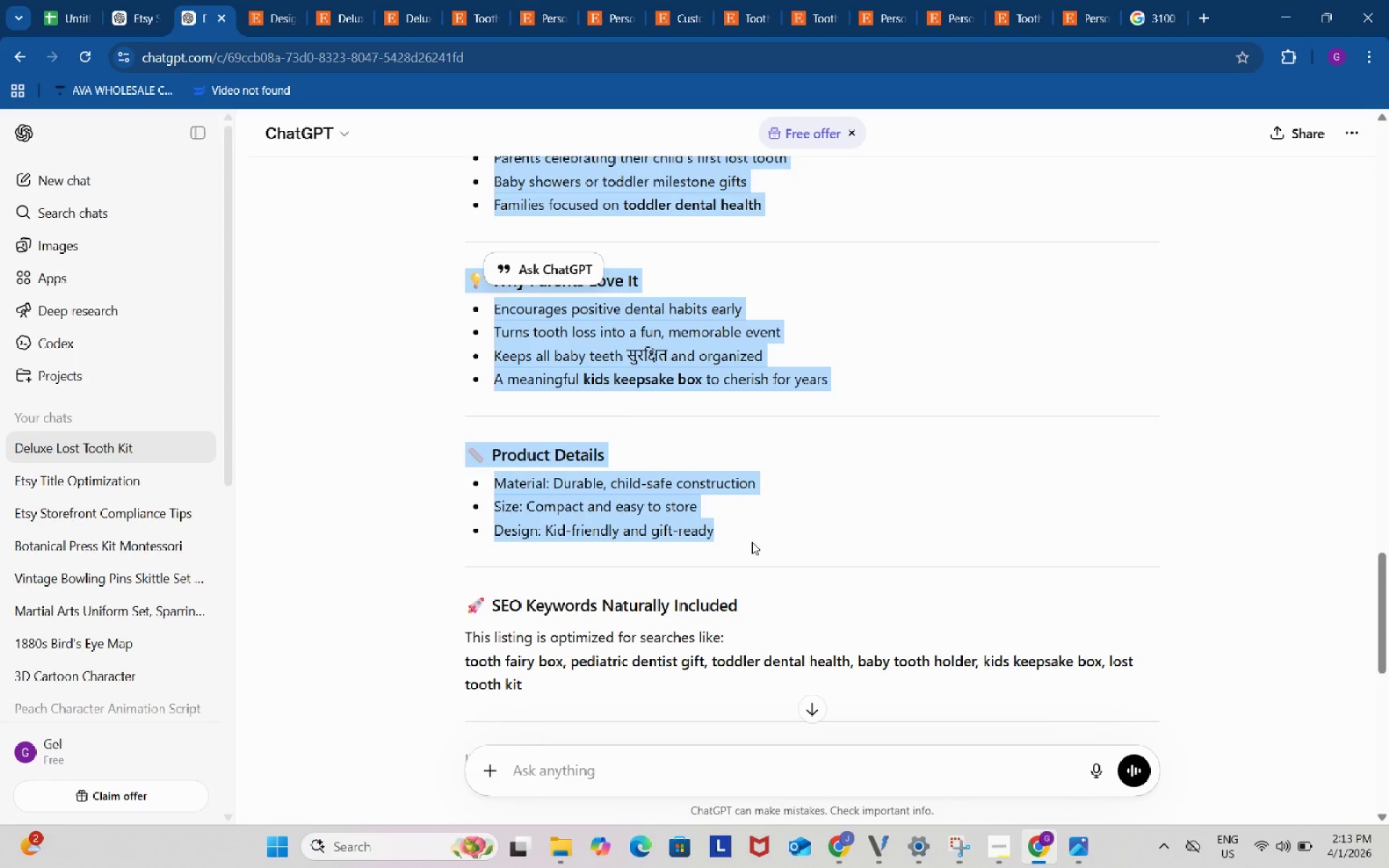 
key(Control+ControlLeft)
 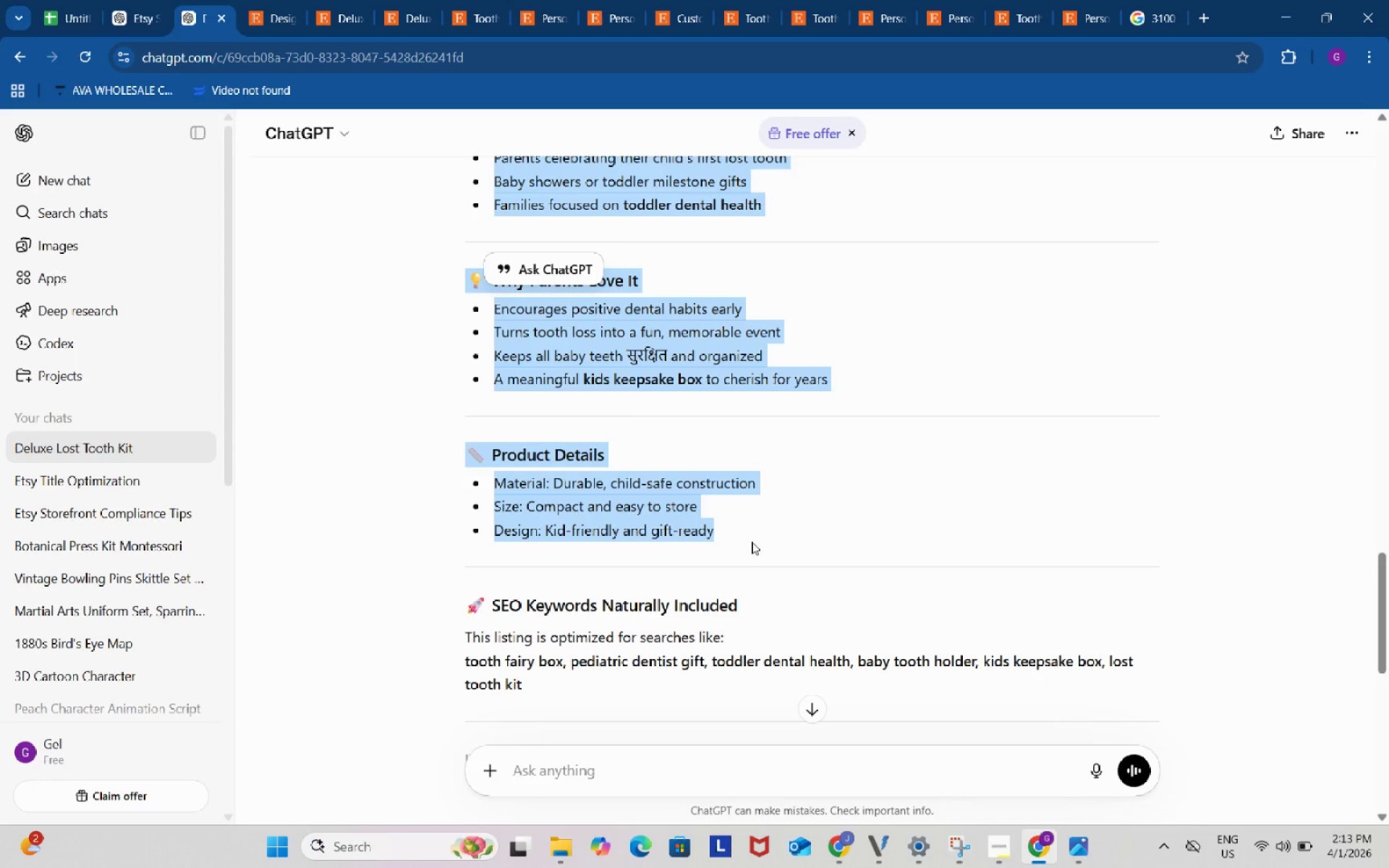 
key(Control+C)
 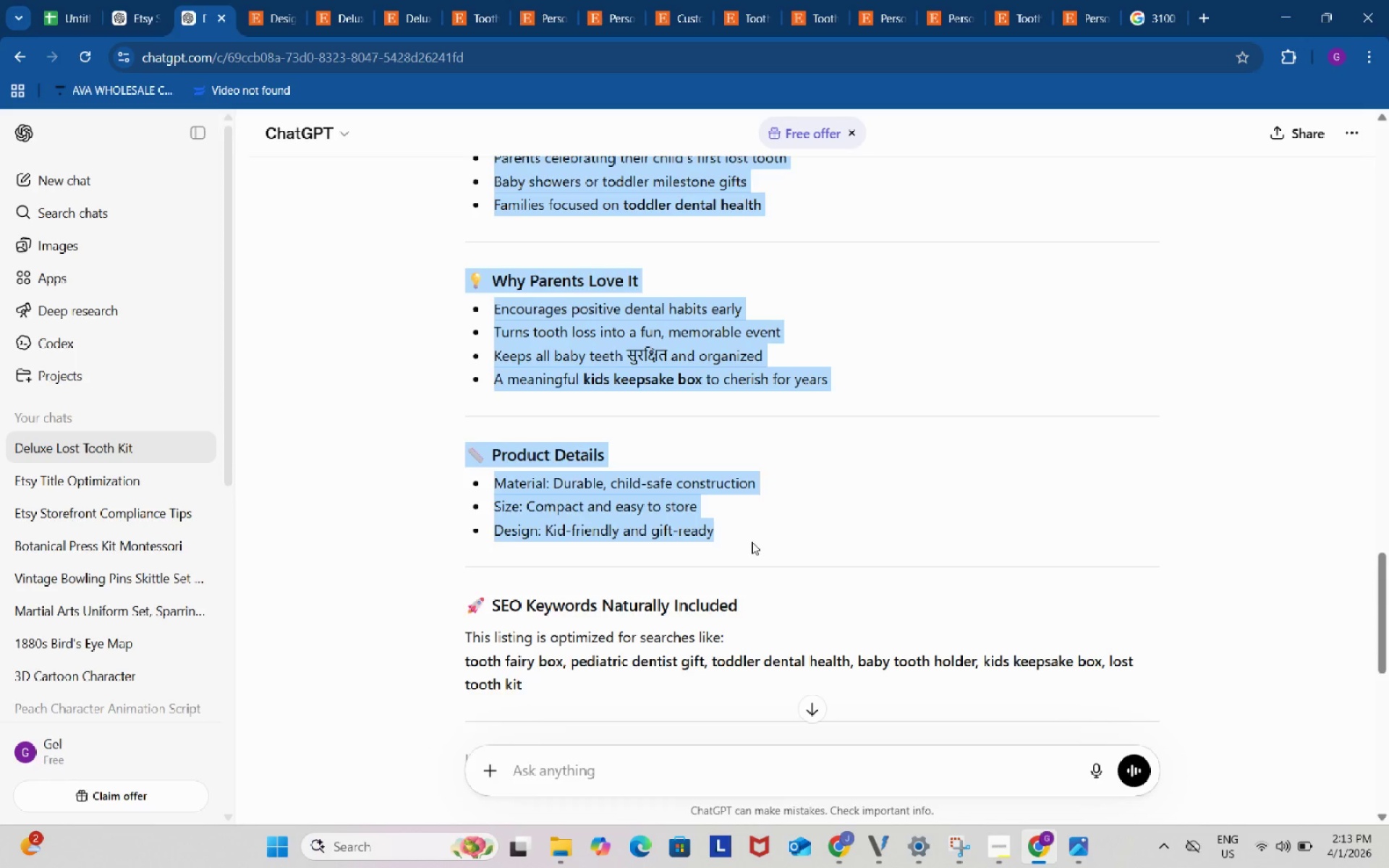 
scroll: coordinate [752, 542], scroll_direction: down, amount: 2.0
 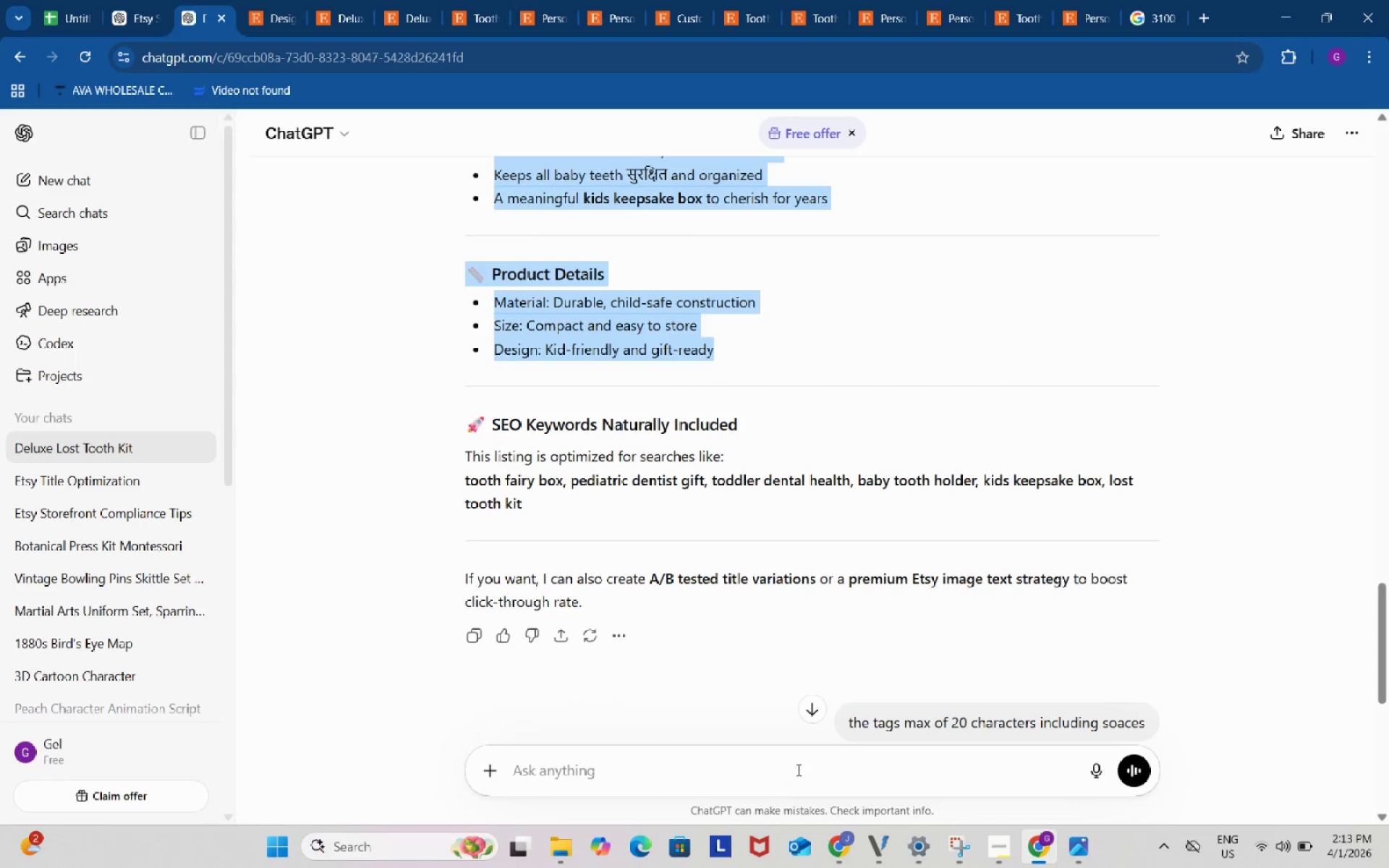 
left_click([799, 761])
 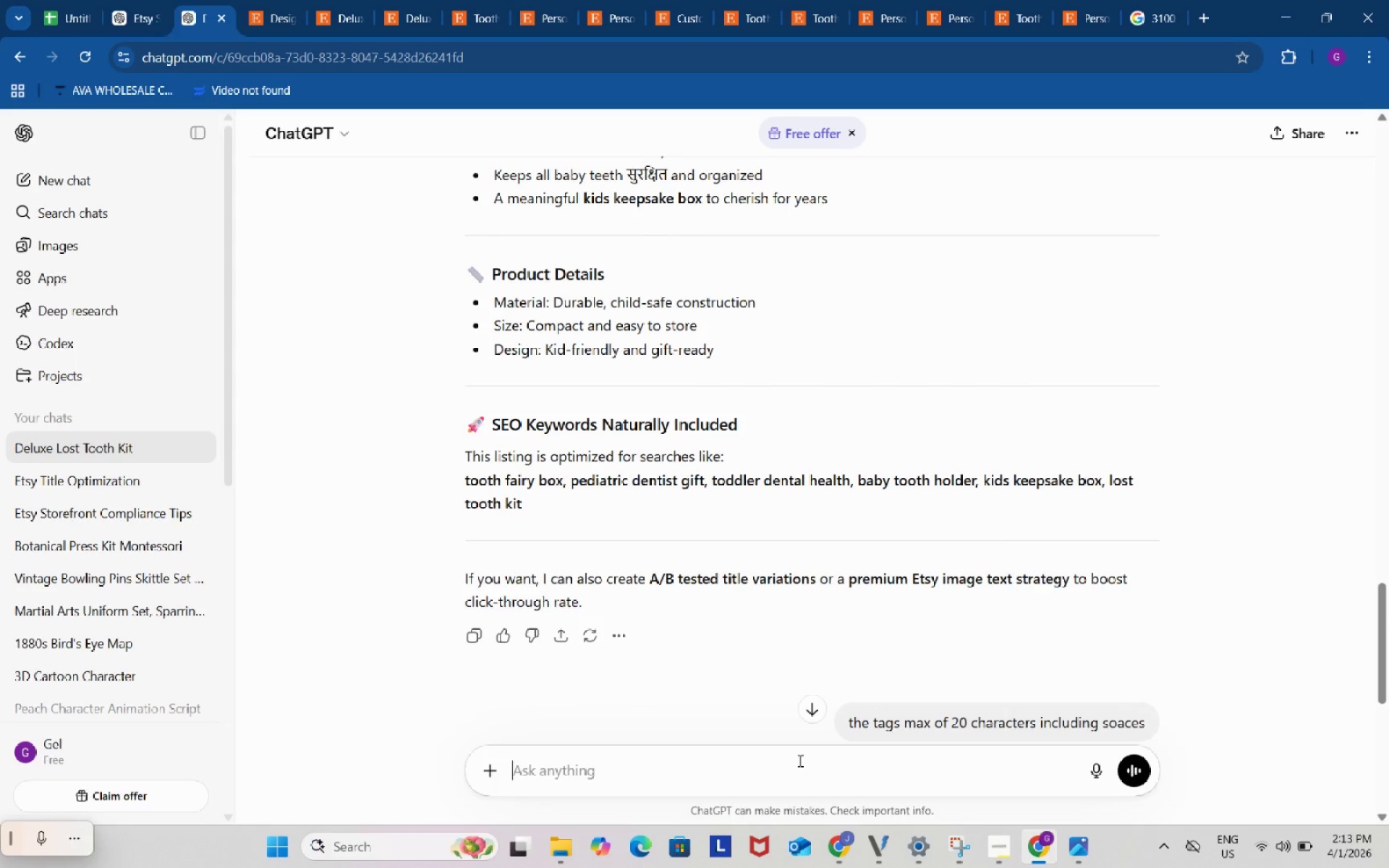 
key(Control+ControlLeft)
 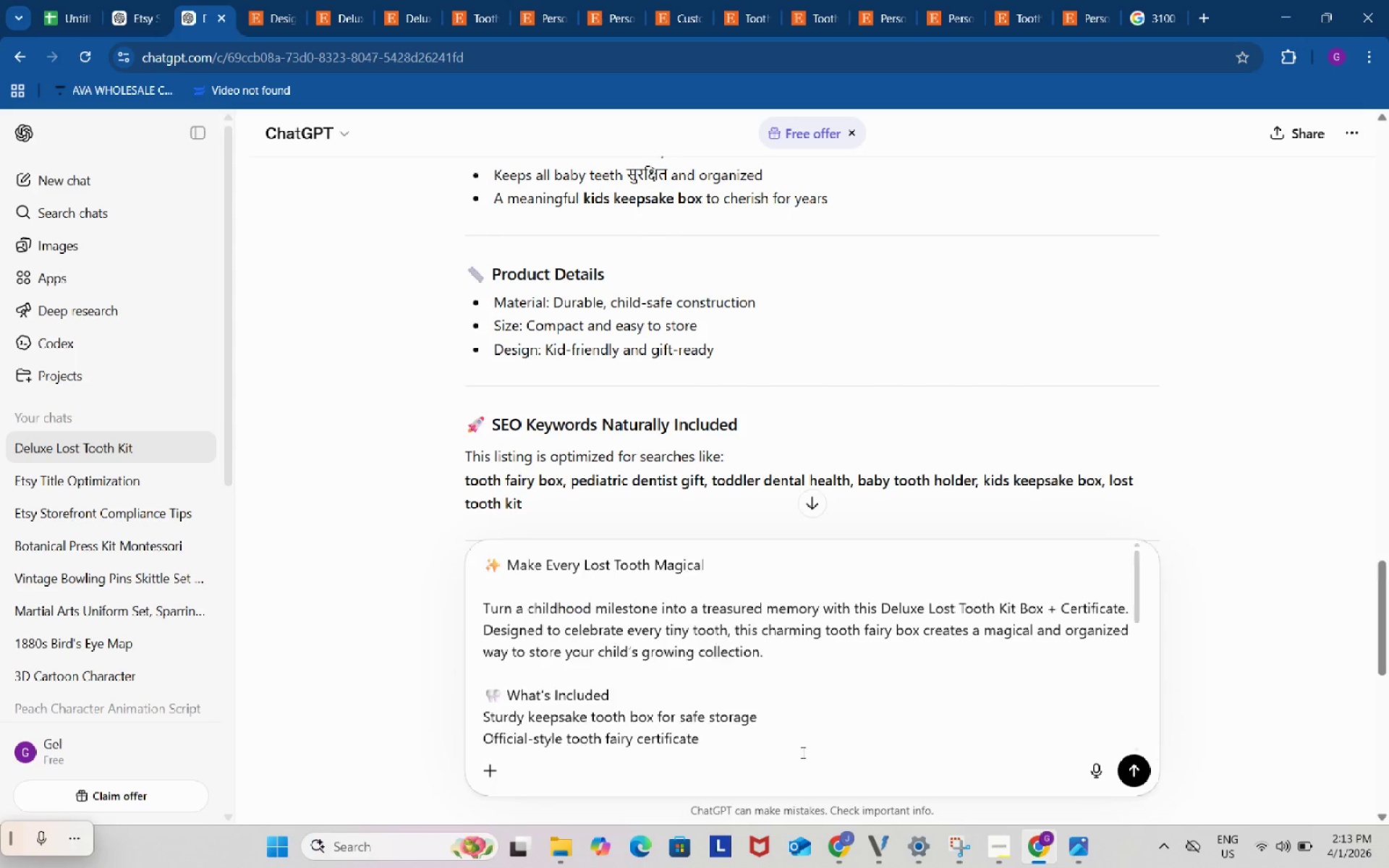 
key(Control+V)
 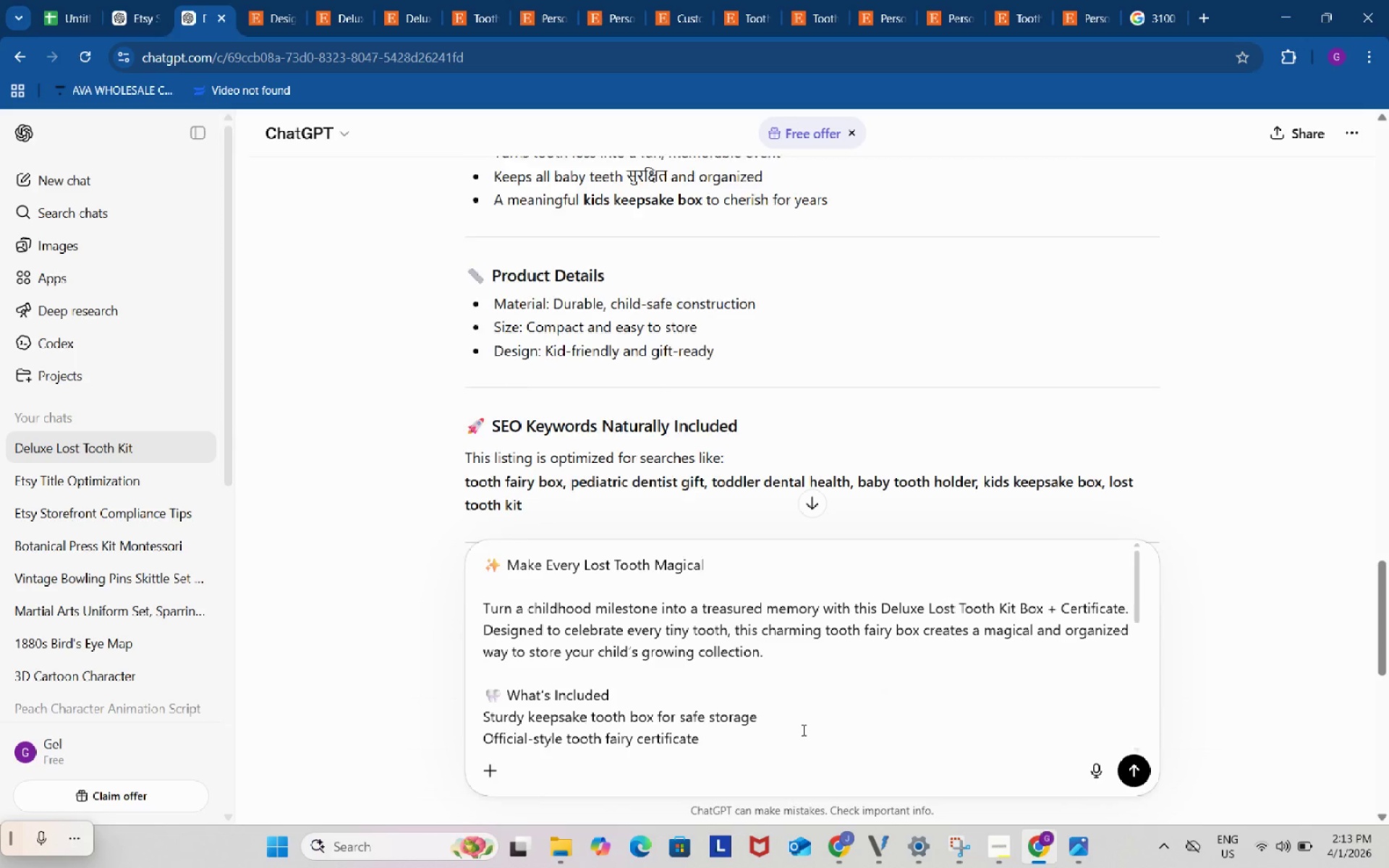 
scroll: coordinate [802, 728], scroll_direction: up, amount: 6.0
 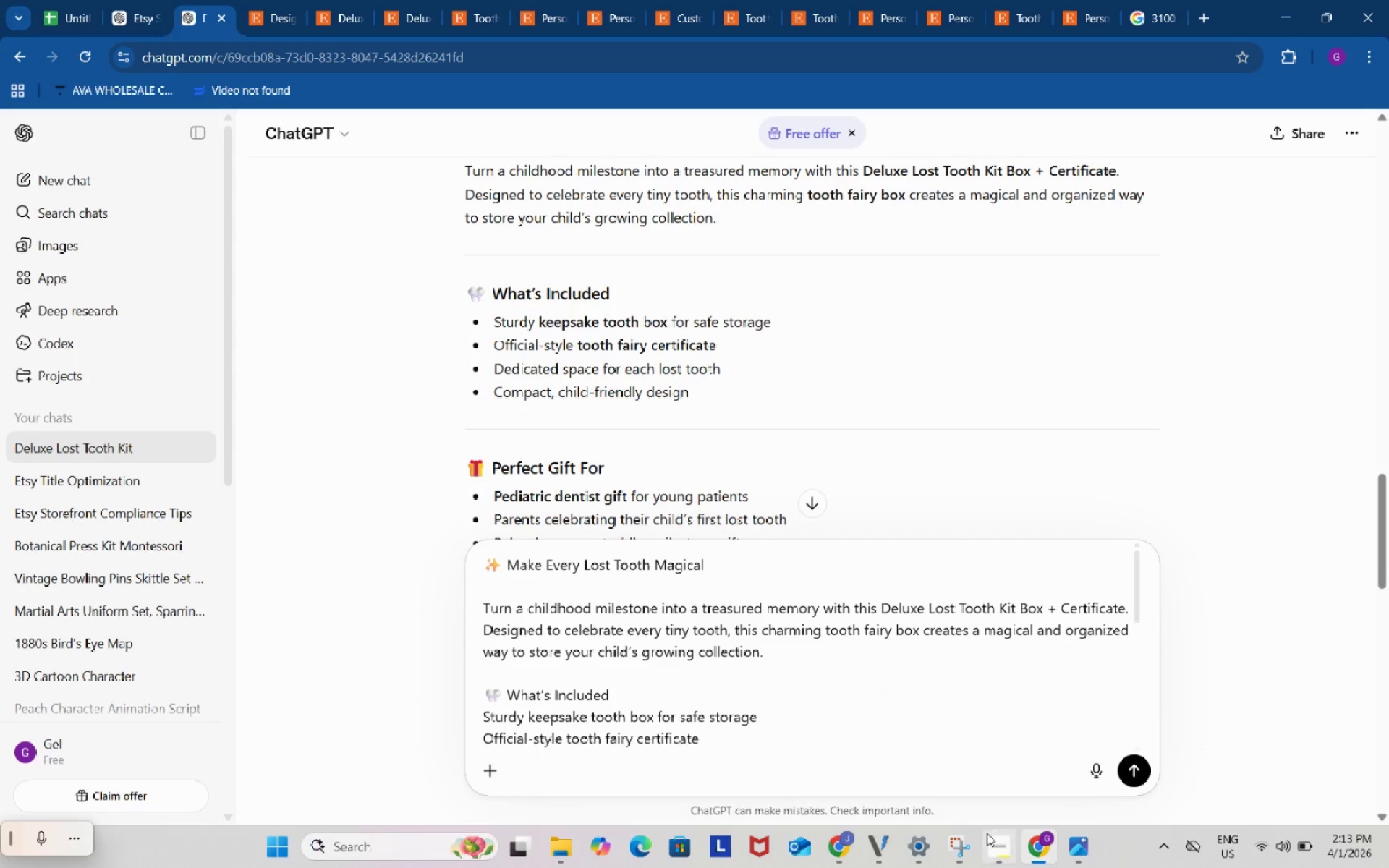 
left_click([991, 843])